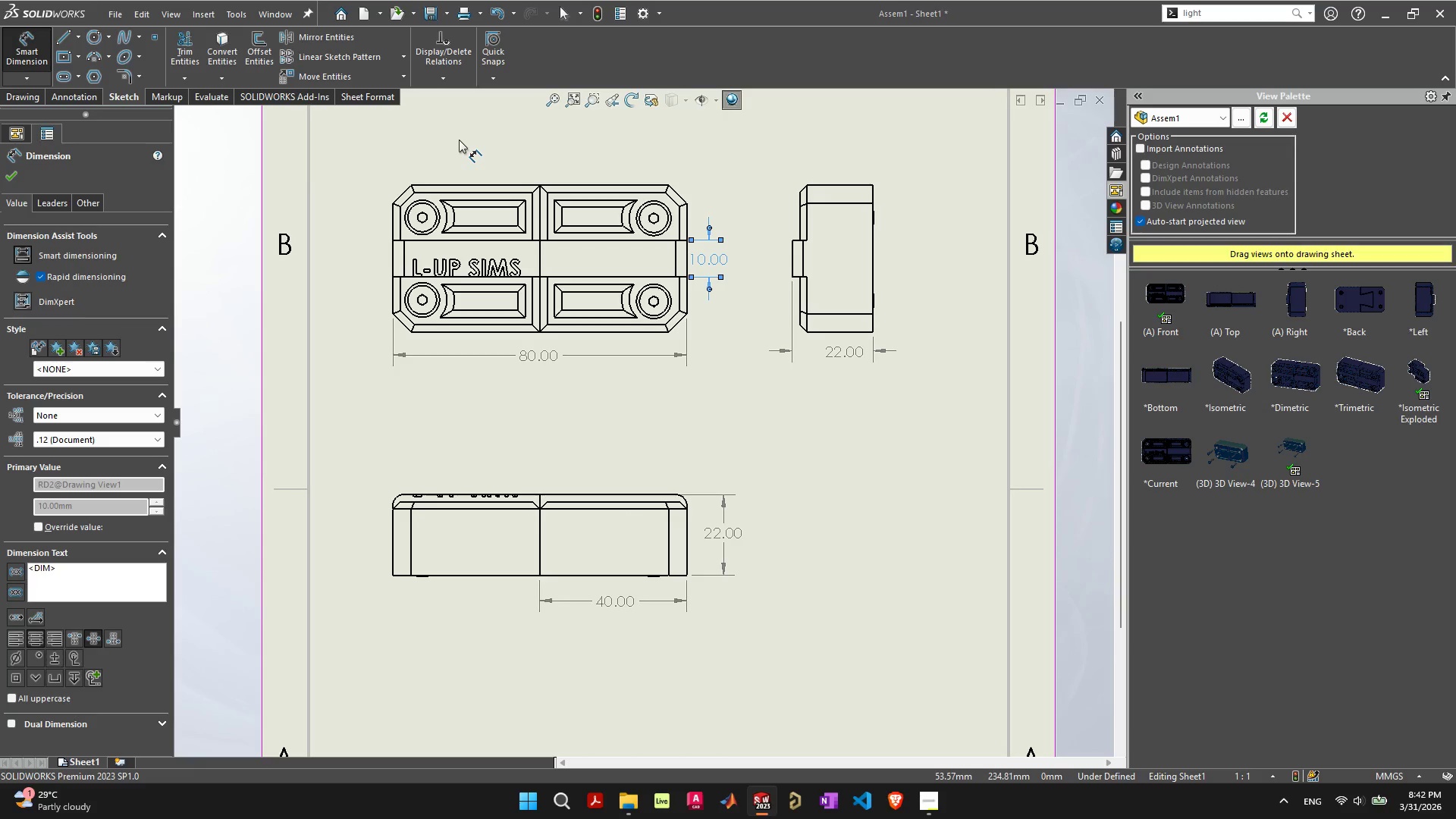 
wait(18.97)
 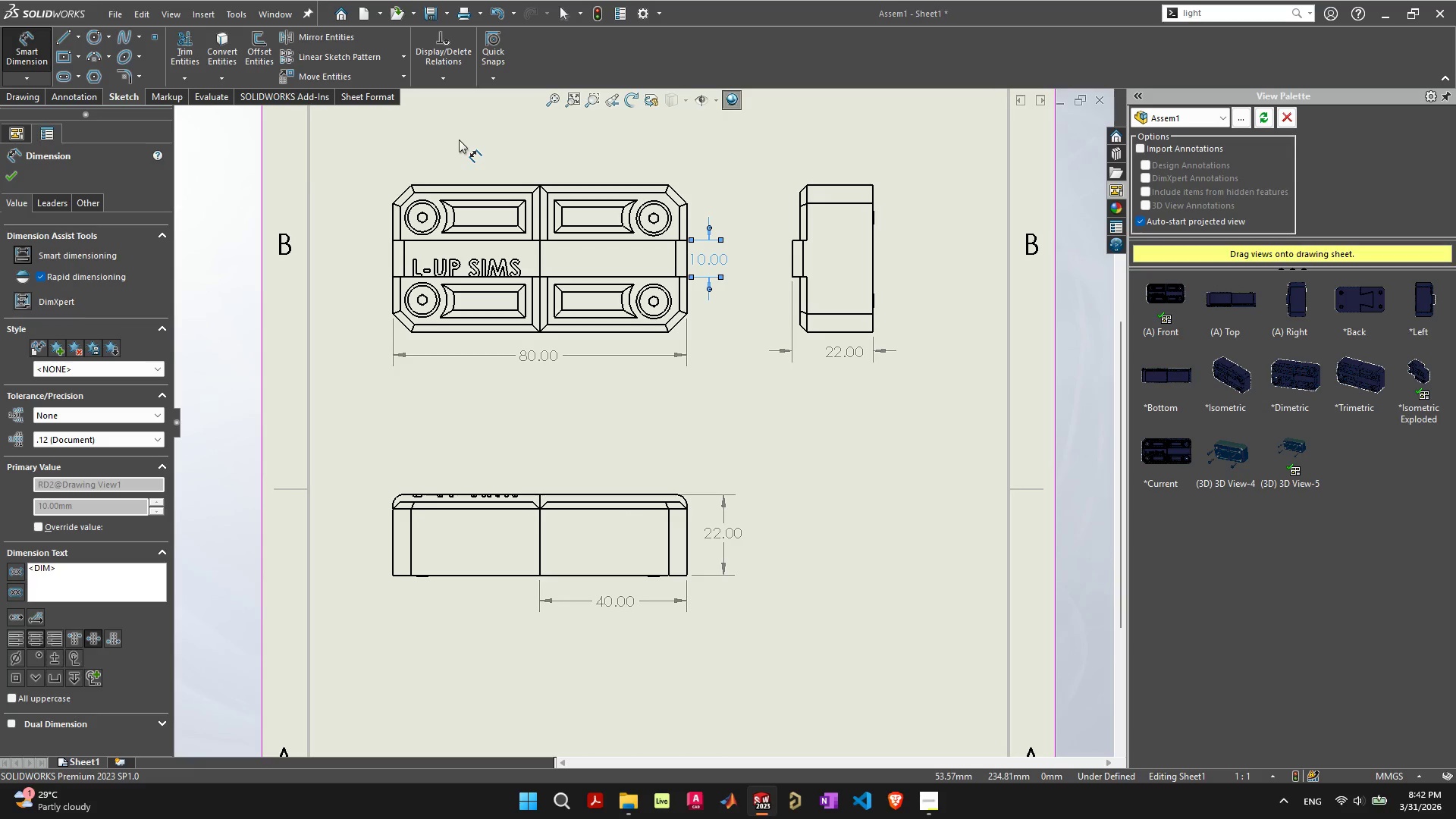 
left_click([526, 186])
 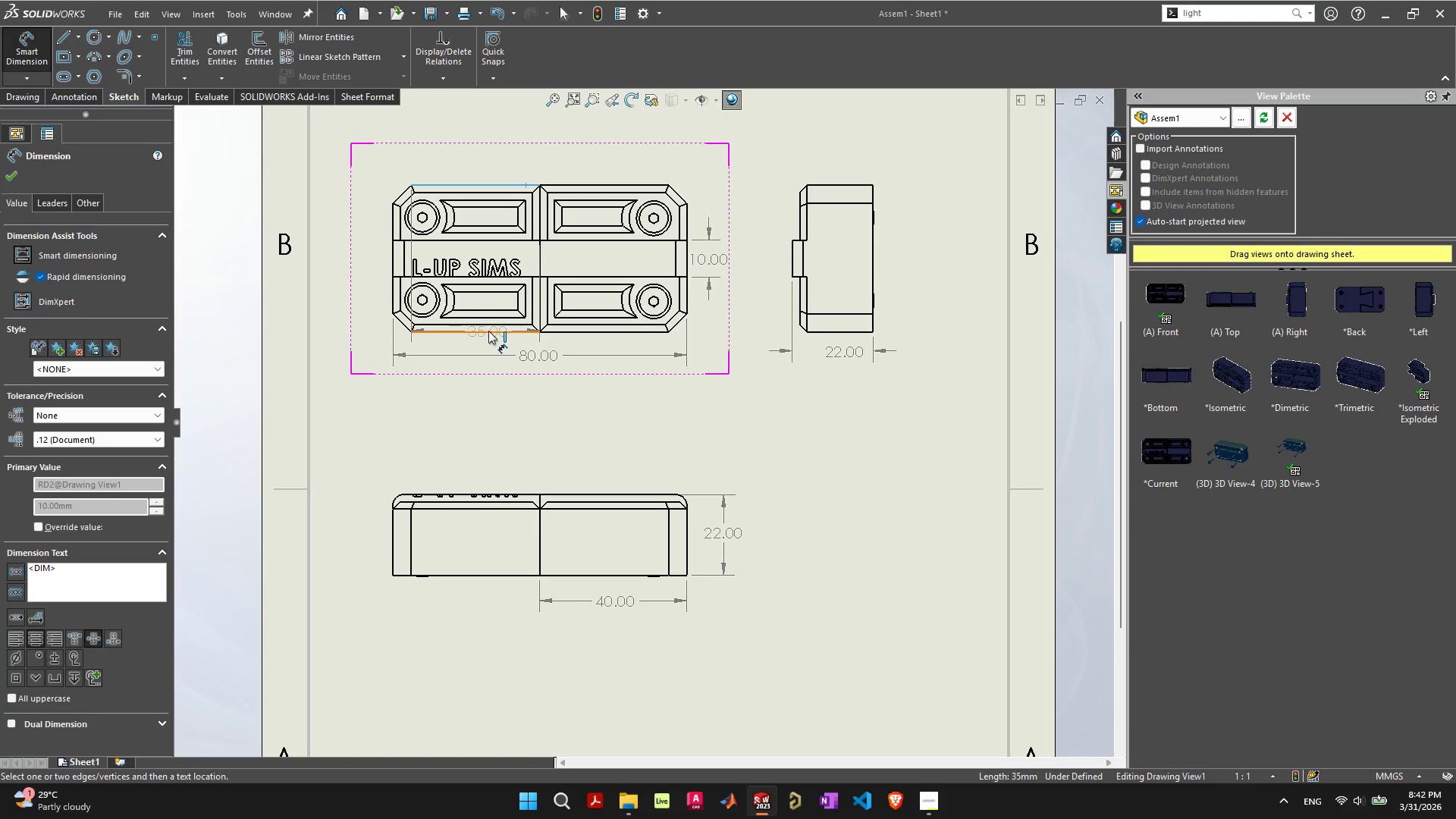 
left_click([488, 331])
 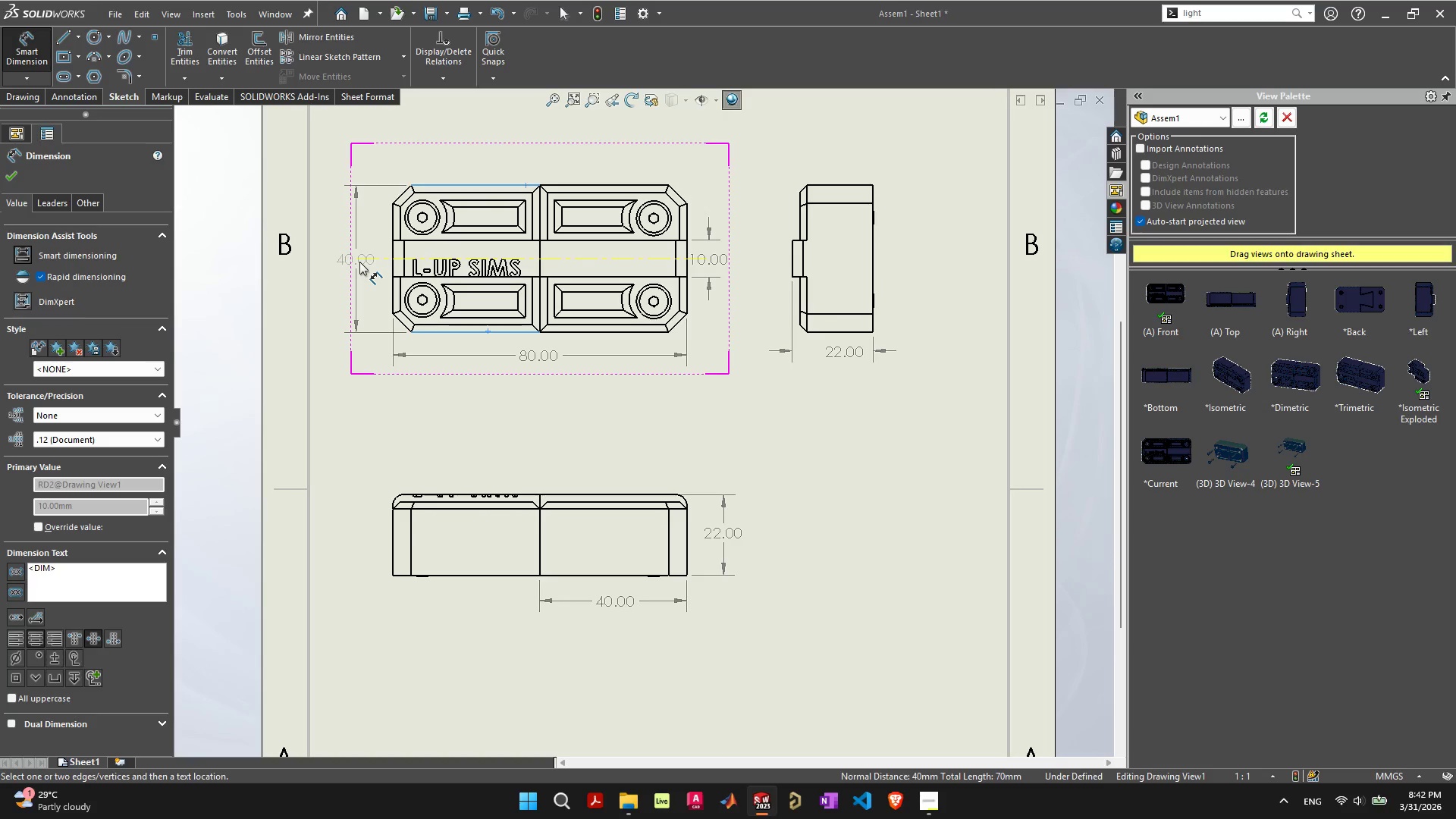 
left_click([359, 262])
 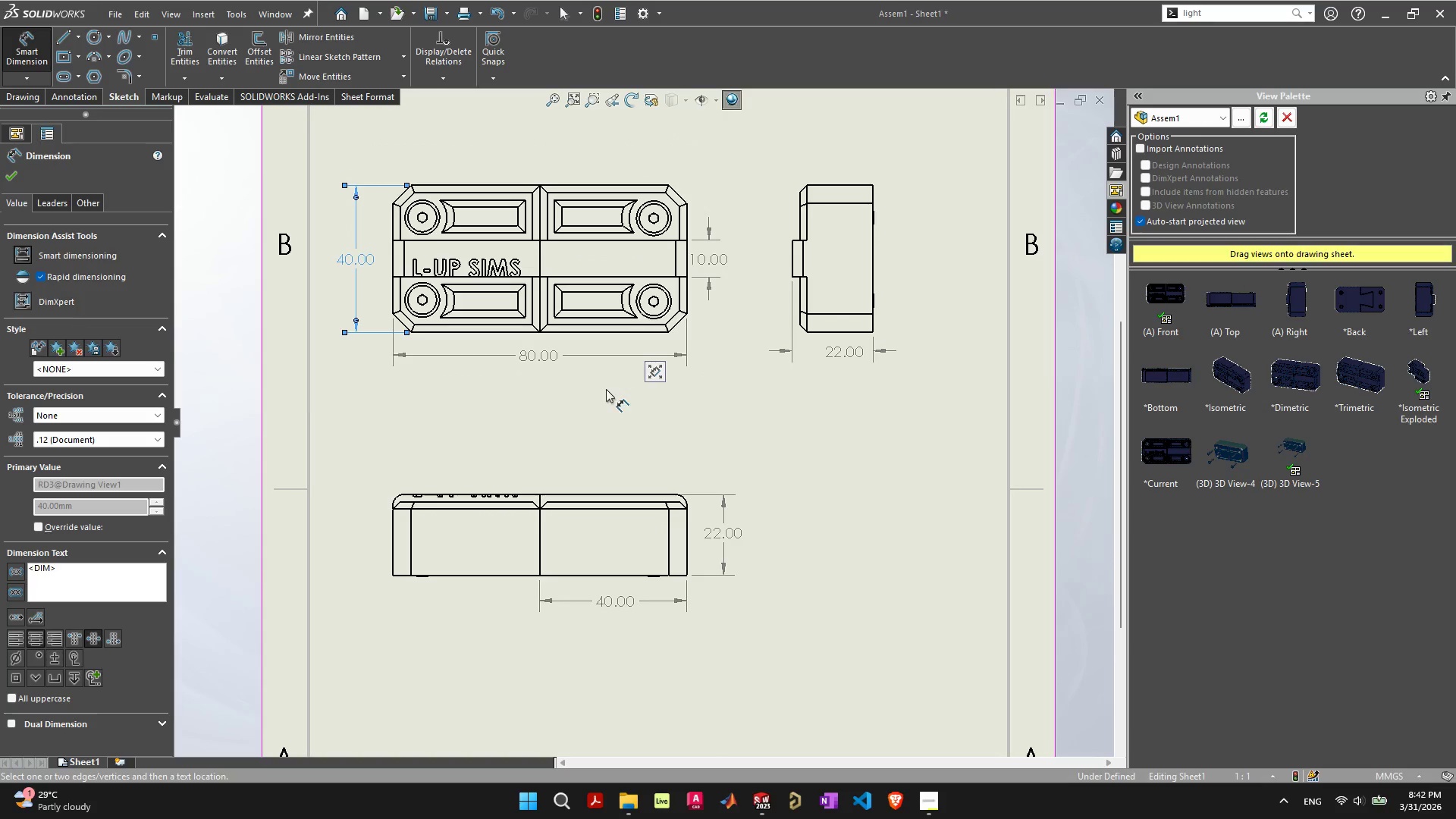 
wait(5.88)
 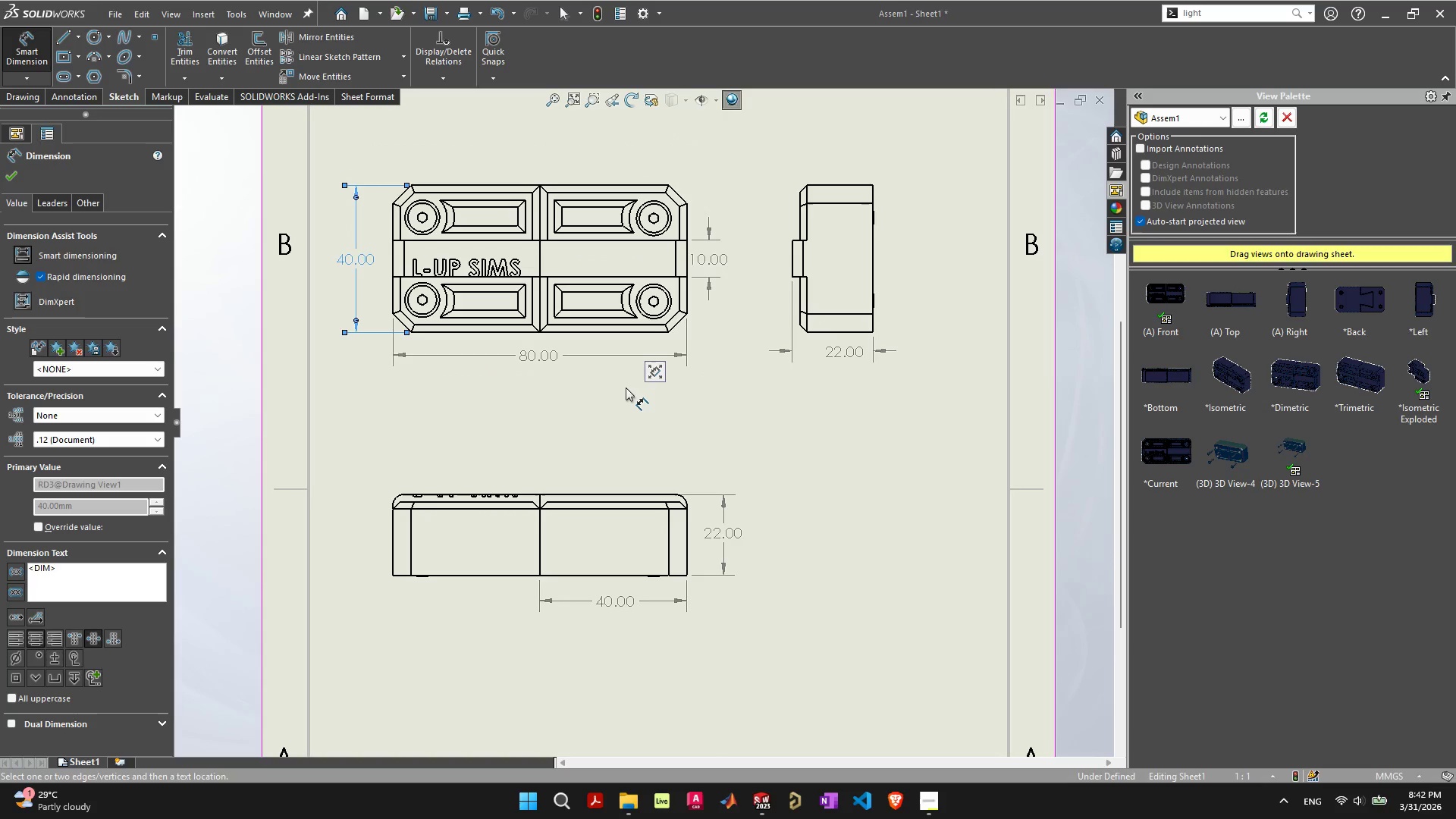 
left_click([397, 496])
 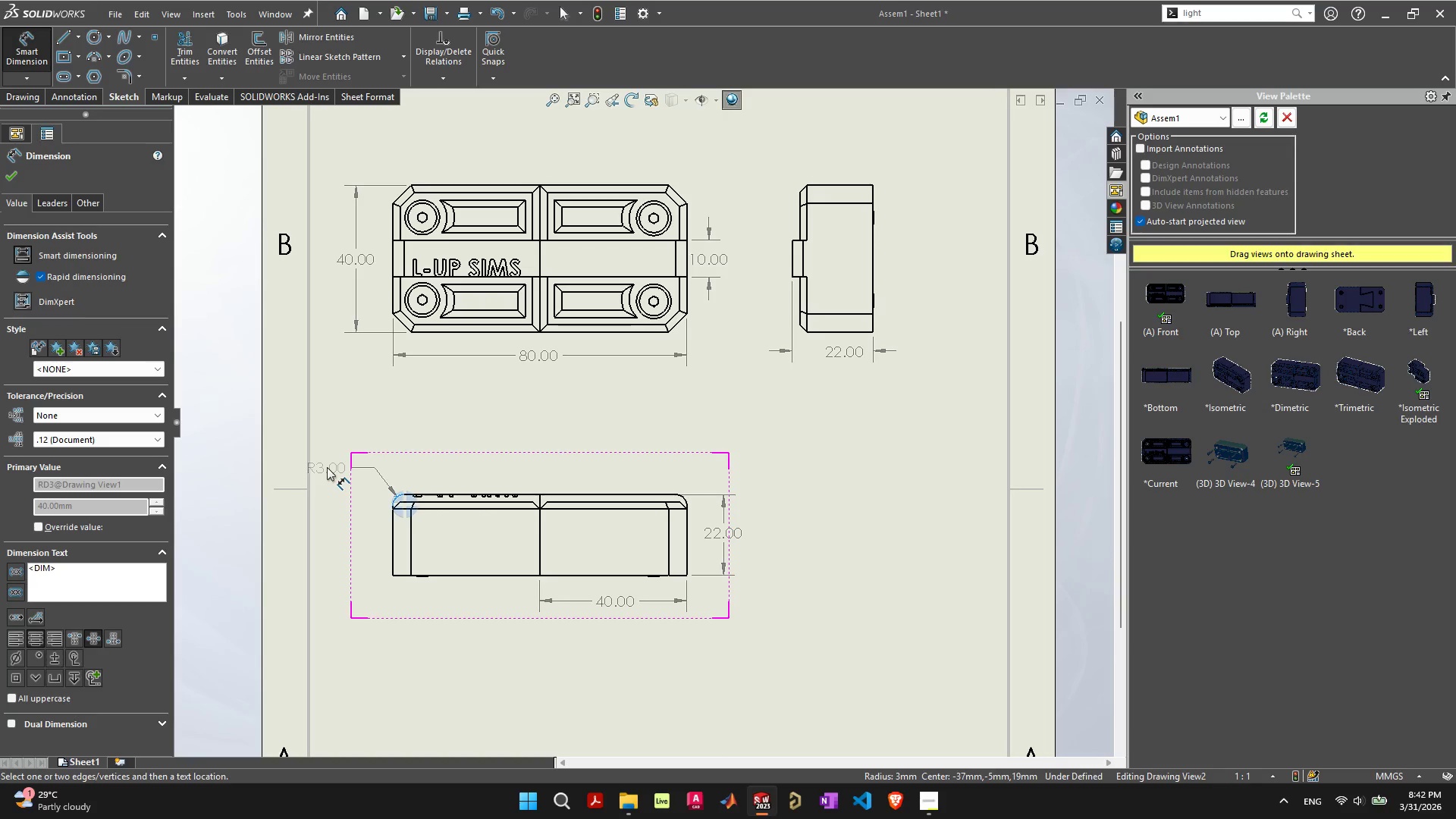 
wait(7.72)
 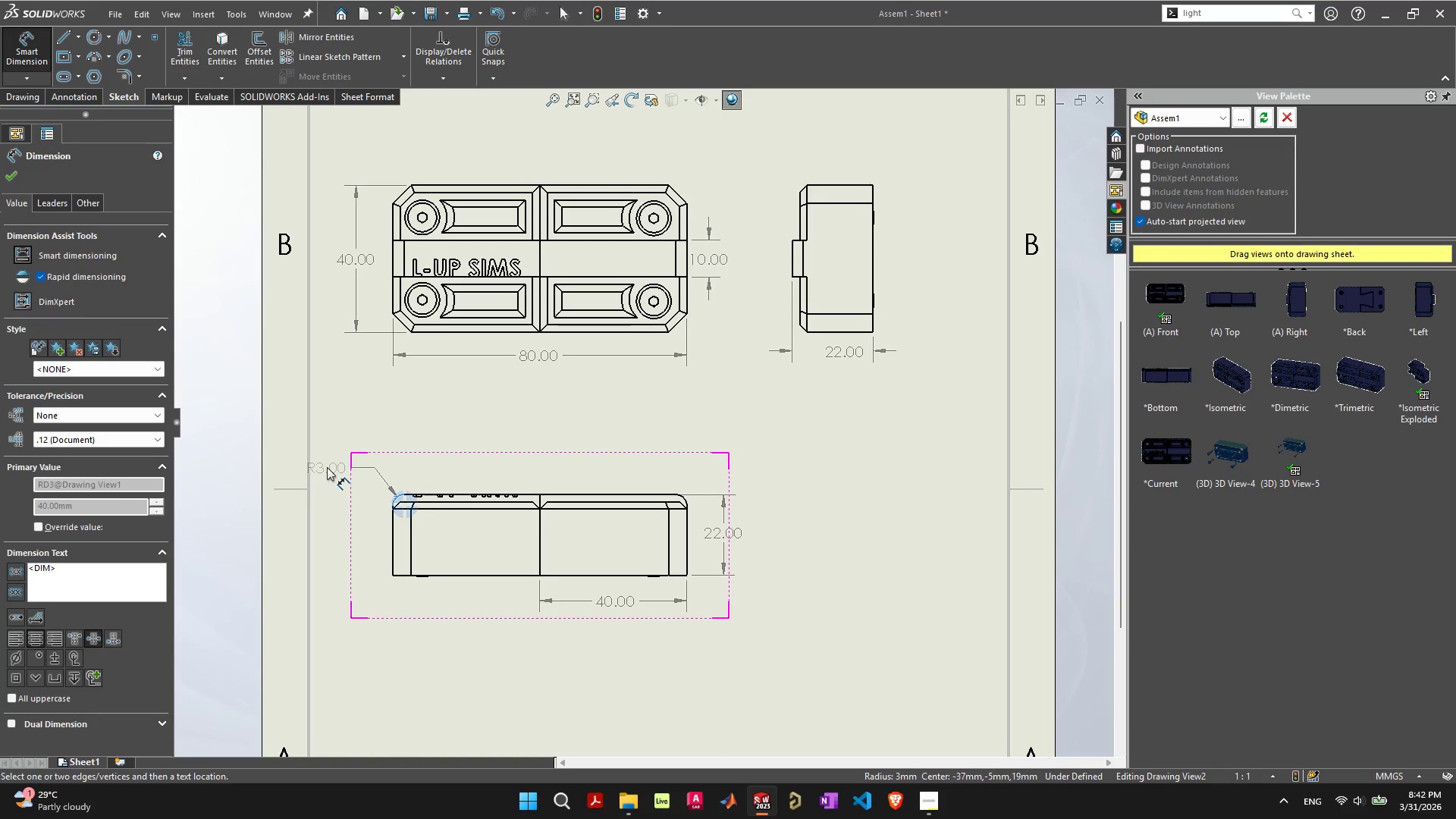 
left_click([327, 467])
 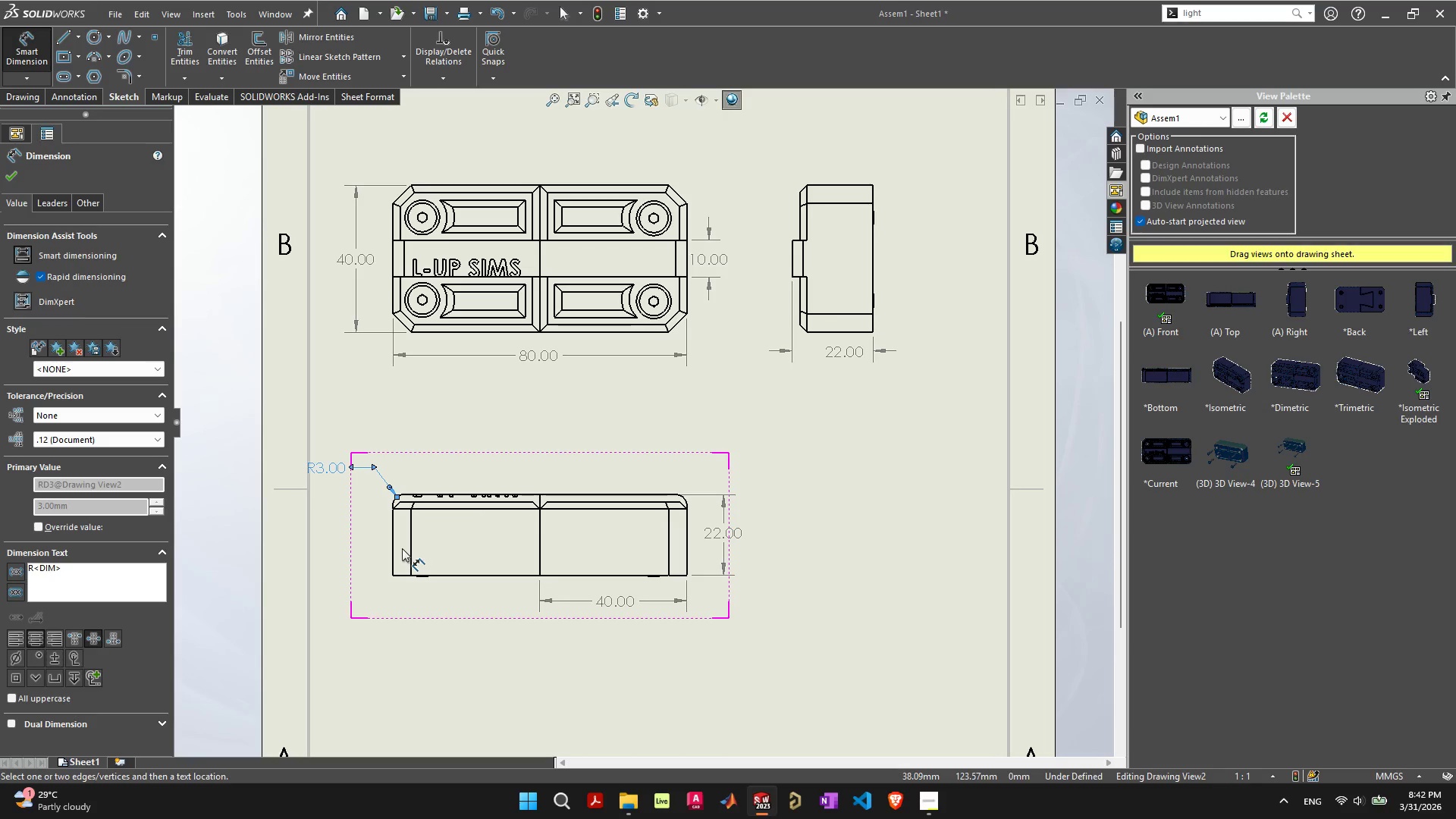 
wait(11.45)
 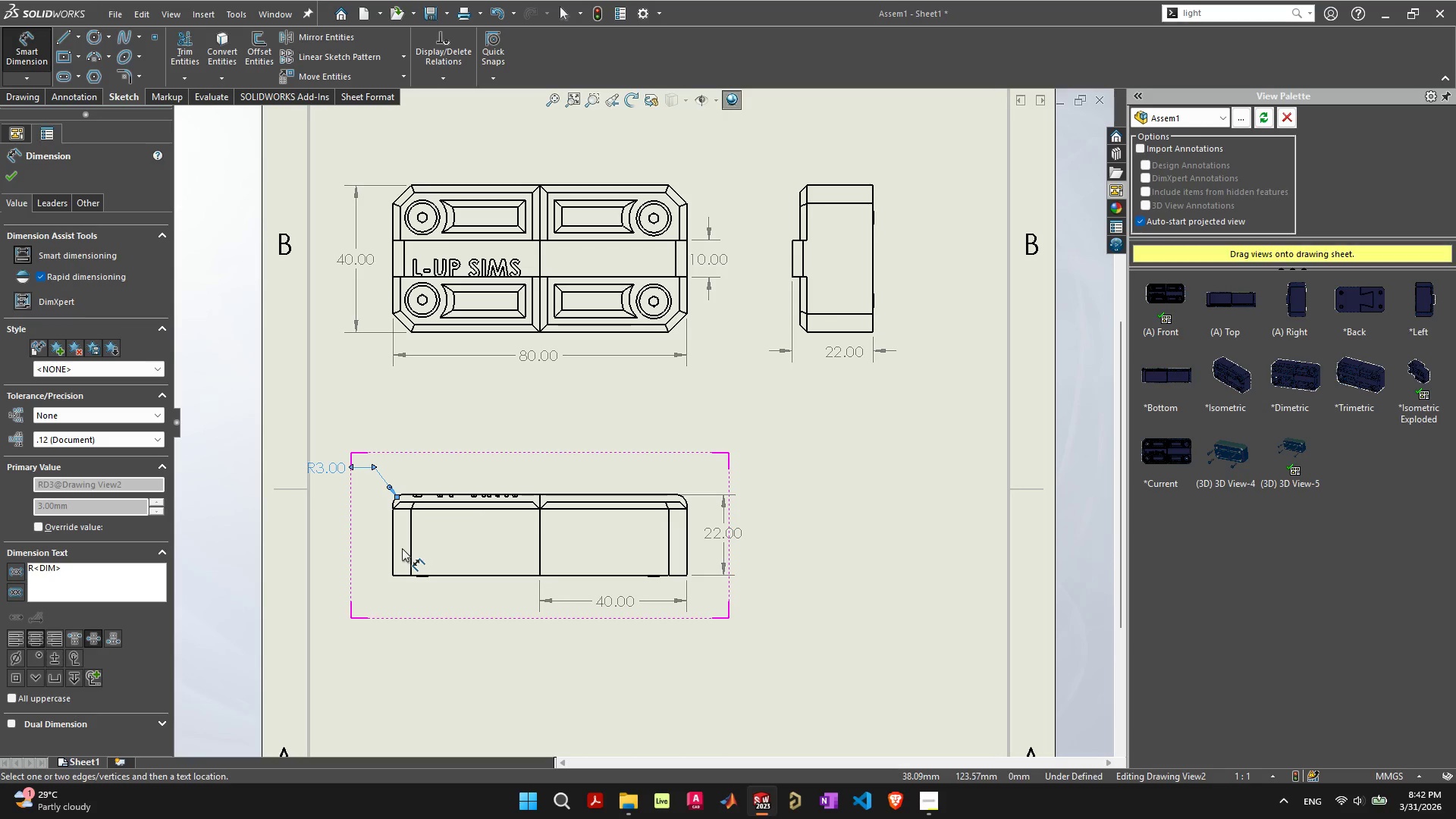 
left_click([676, 193])
 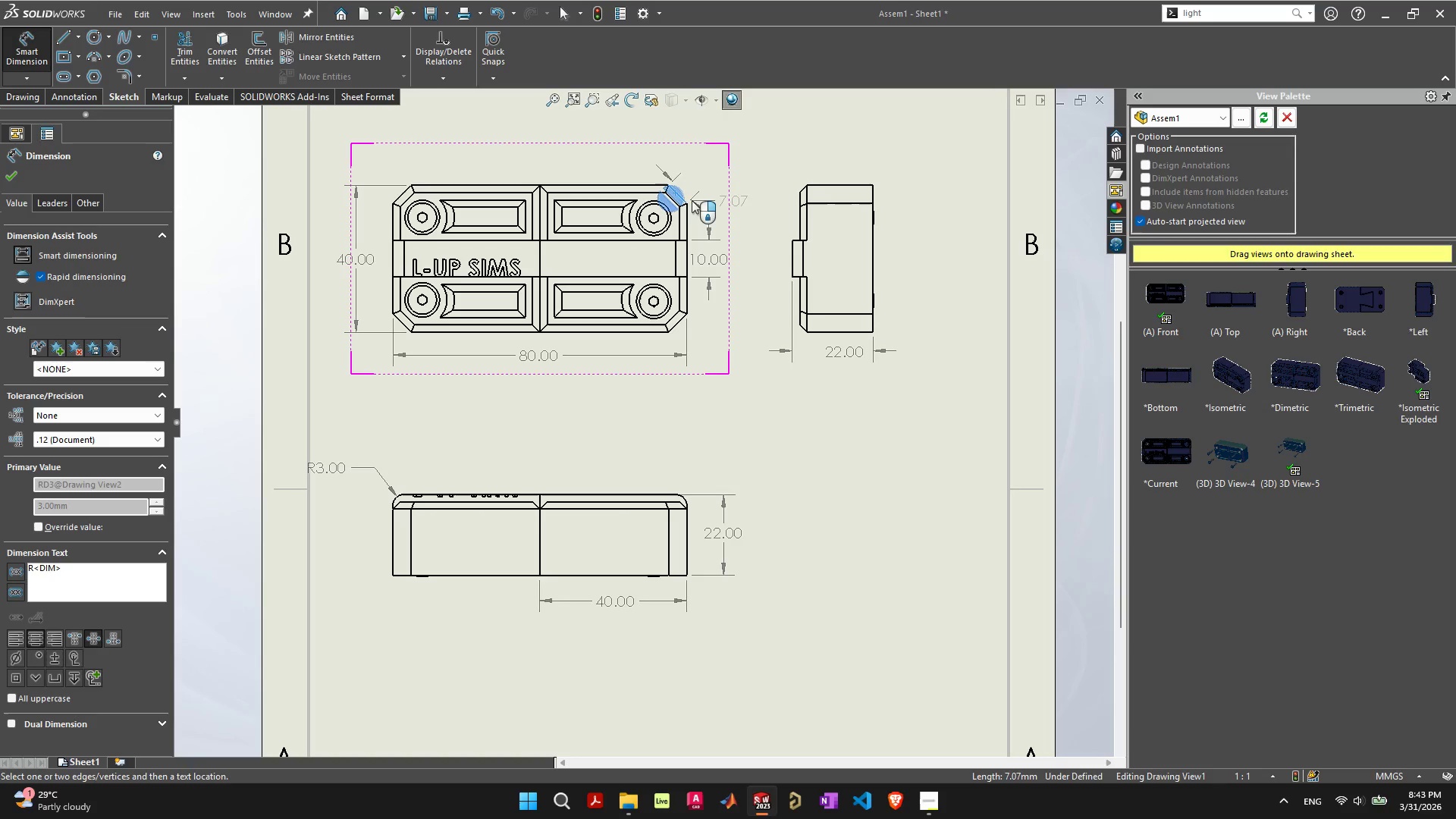 
wait(5.92)
 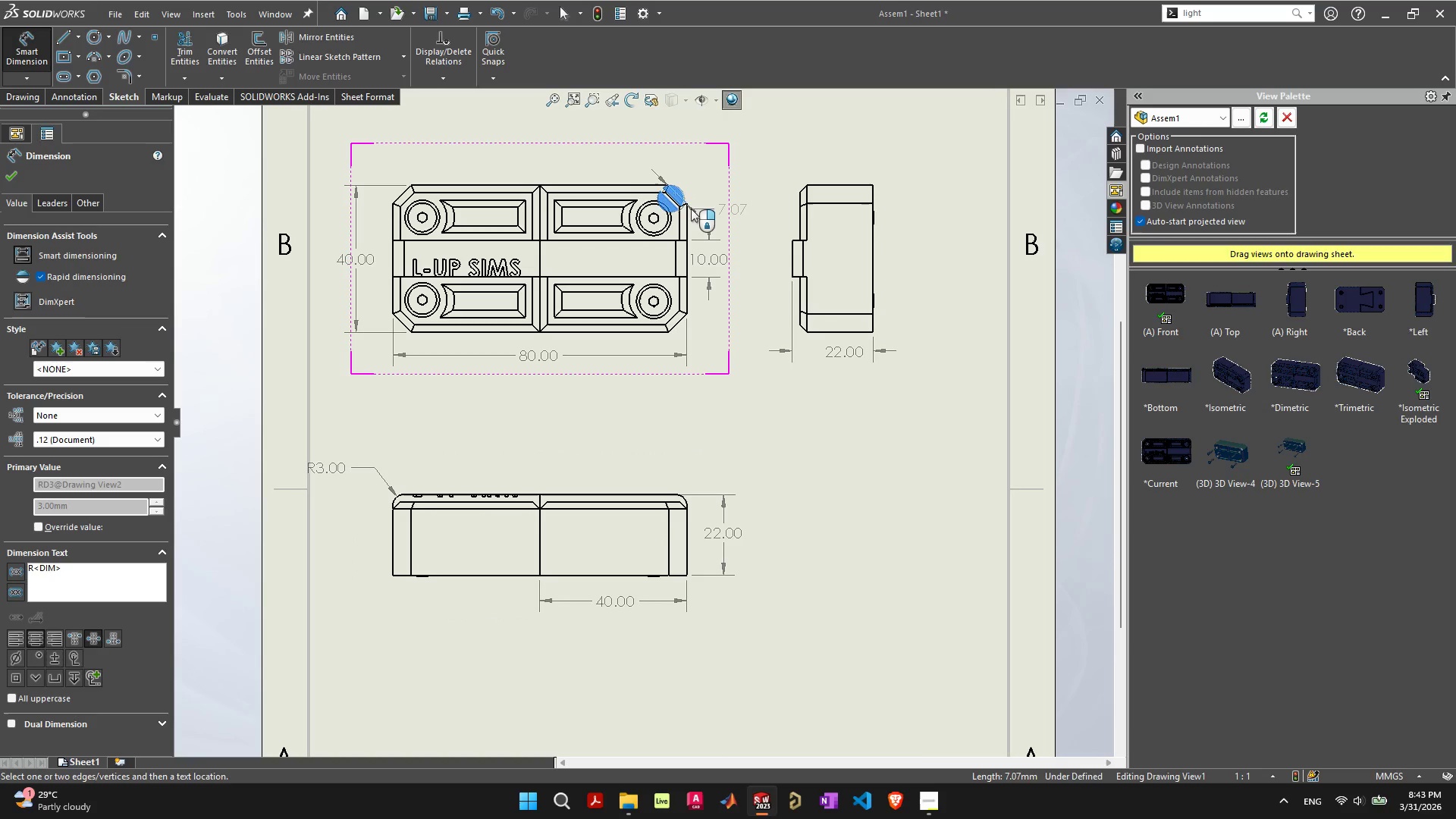 
left_click([679, 191])
 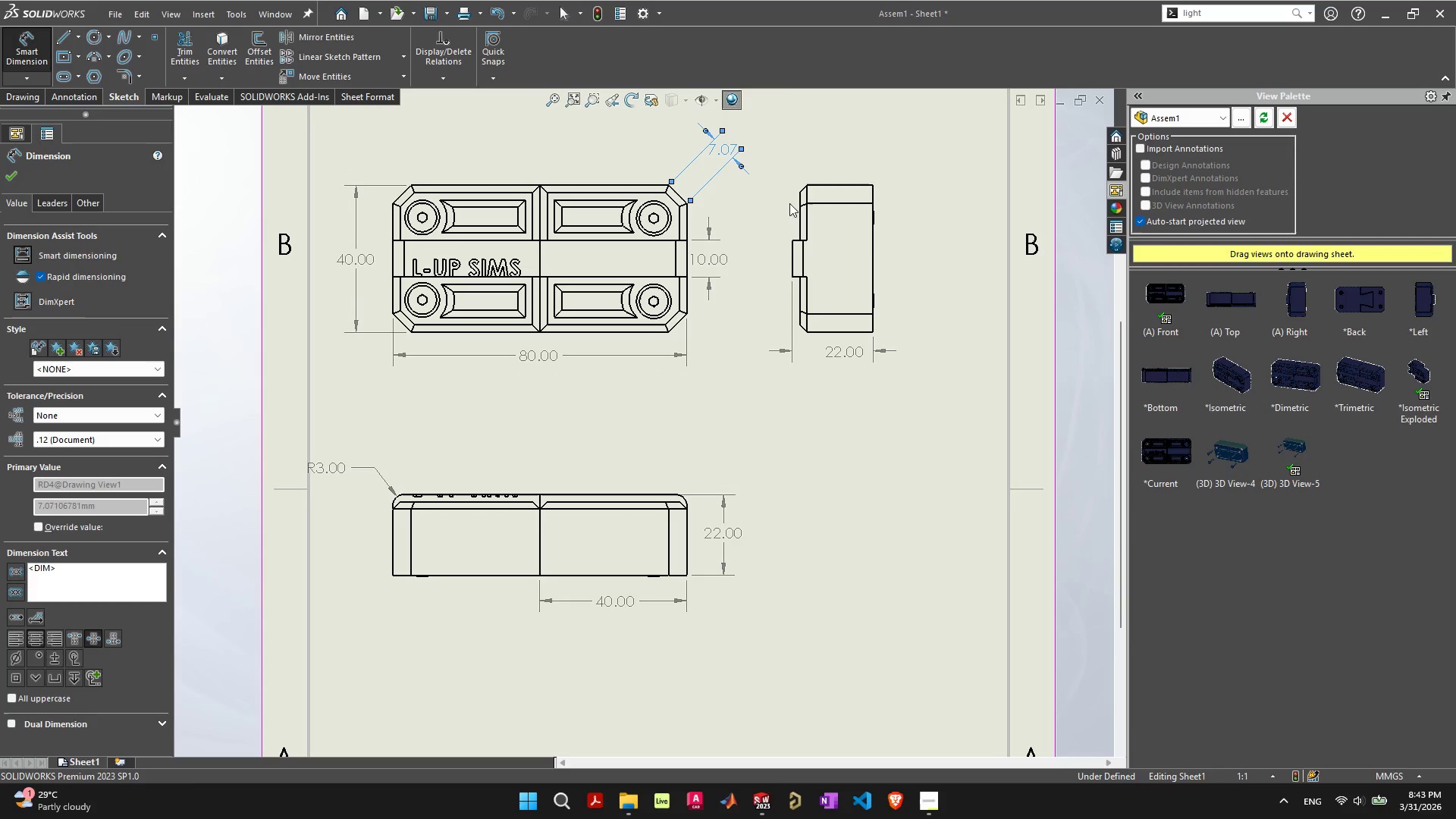 
key(Control+ControlLeft)
 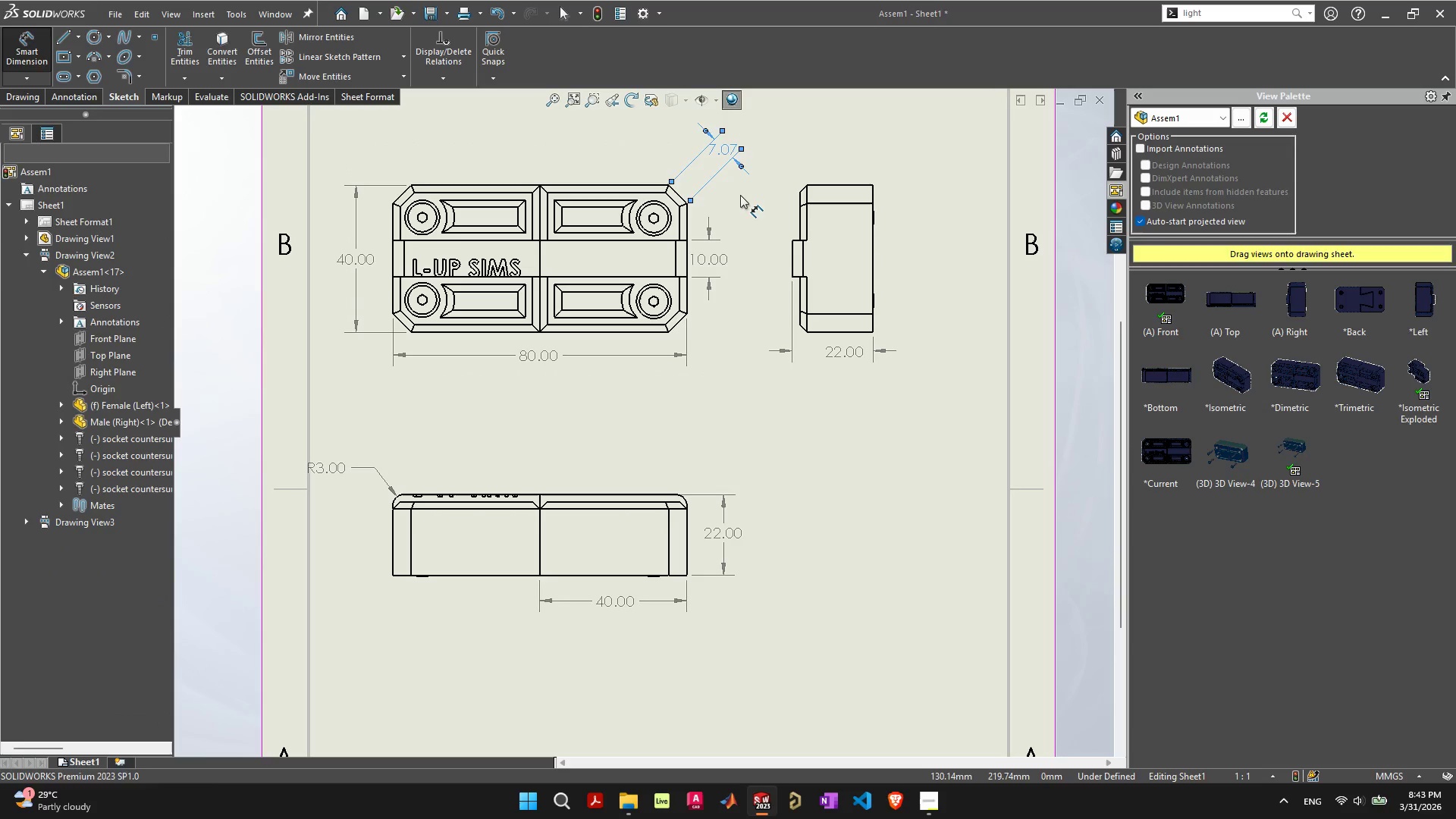 
key(Control+Z)
 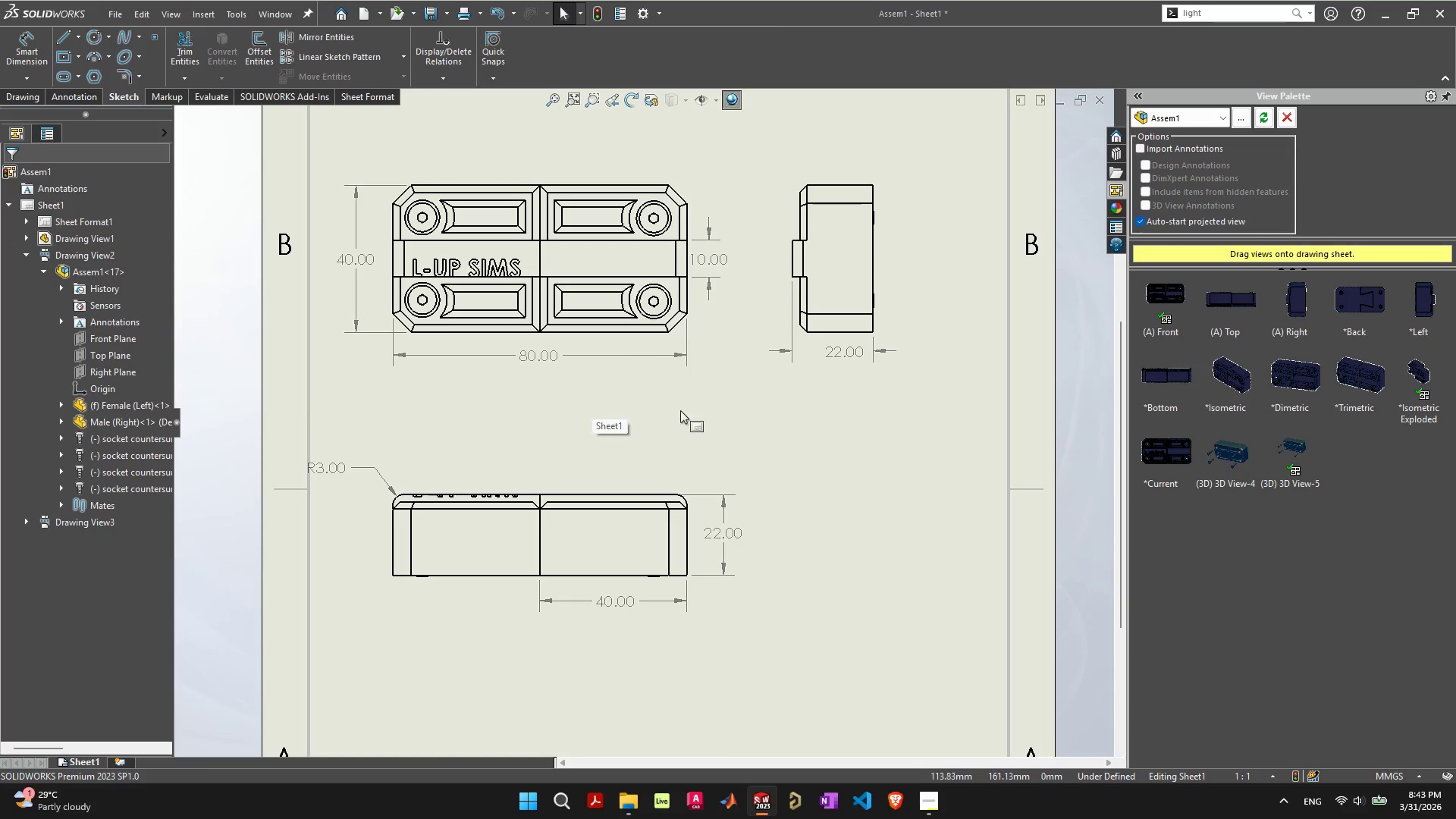 
wait(7.84)
 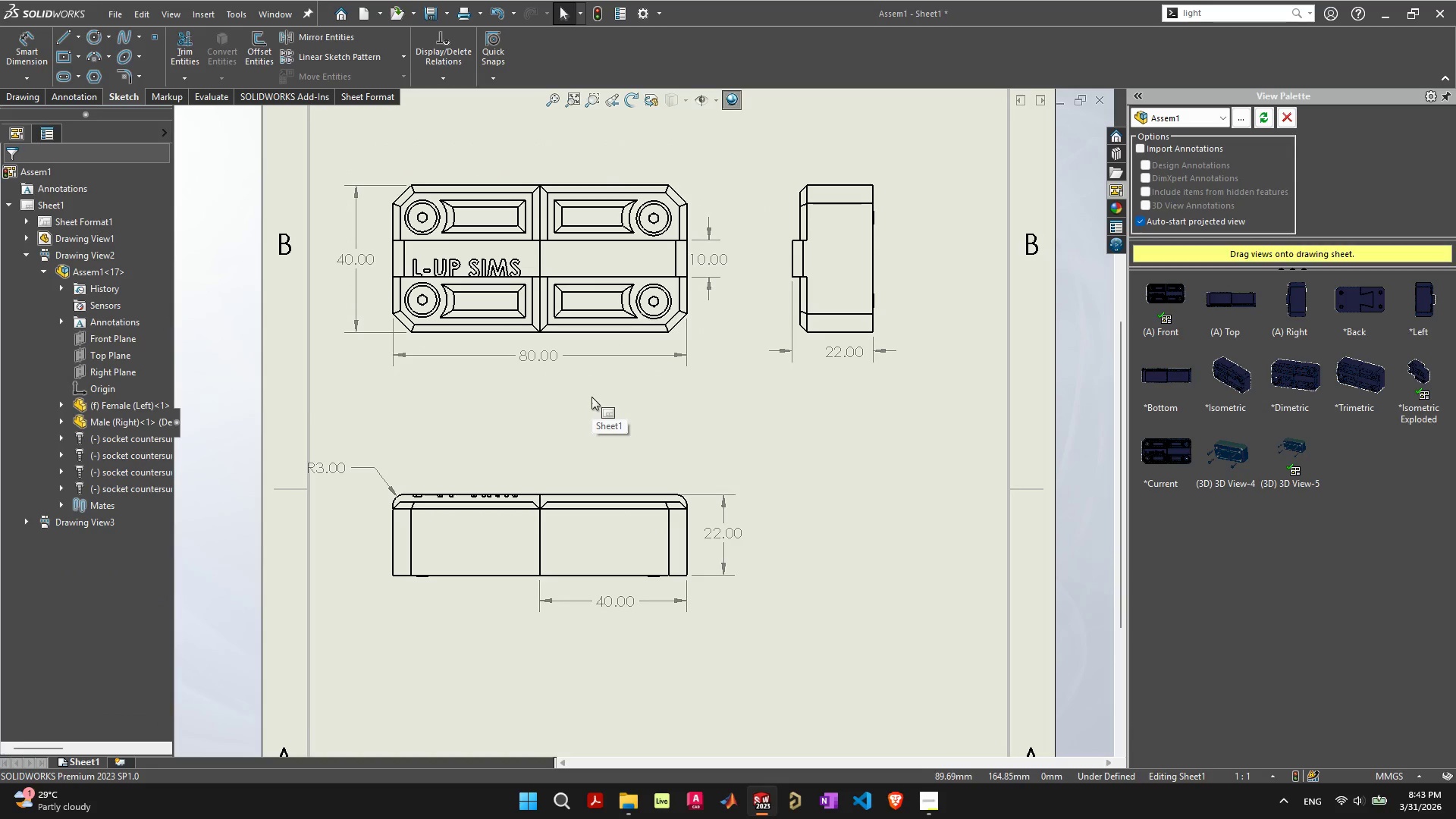 
left_click([586, 422])
 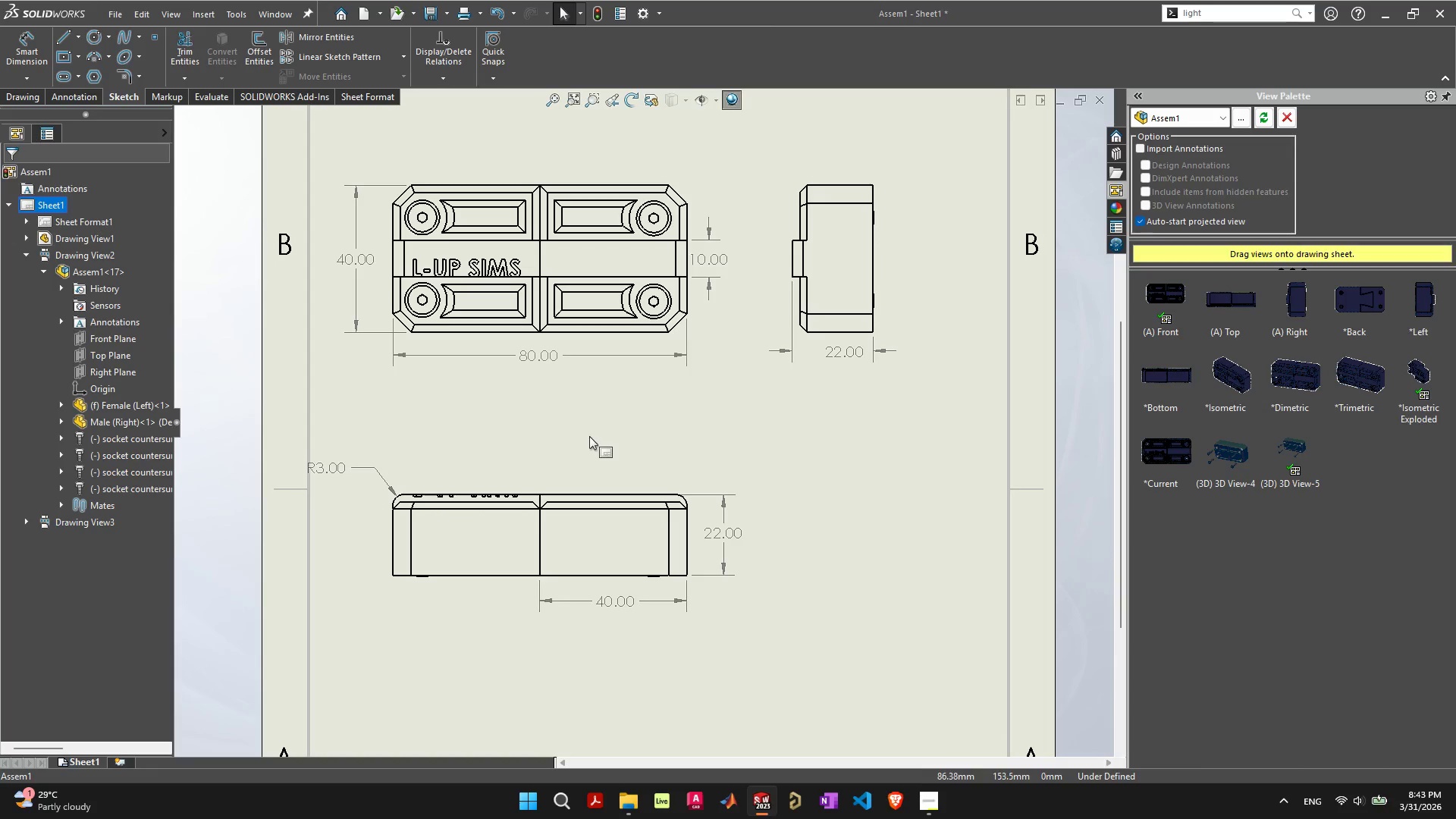 
scroll: coordinate [514, 400], scroll_direction: up, amount: 1.0
 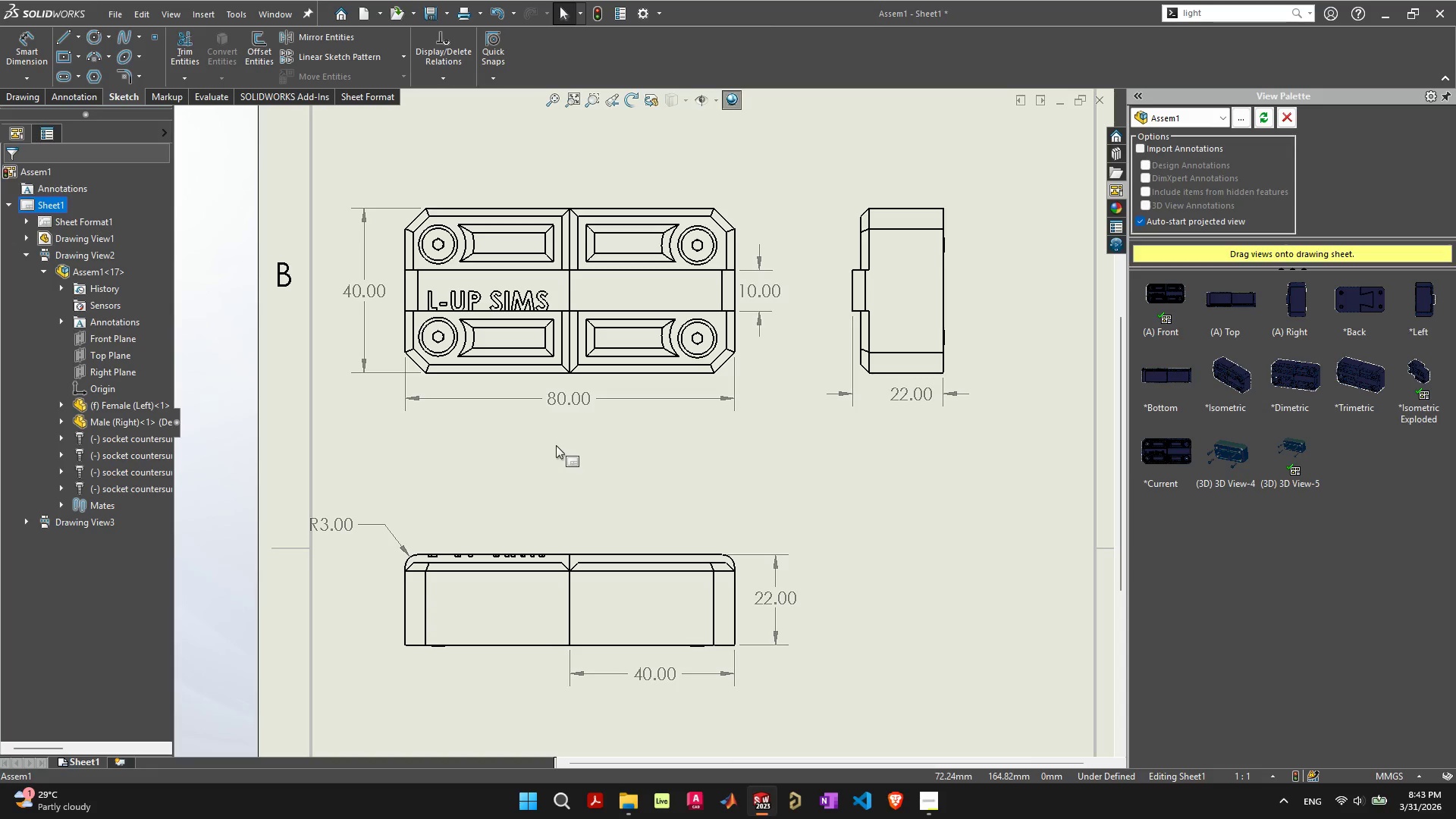 
wait(11.25)
 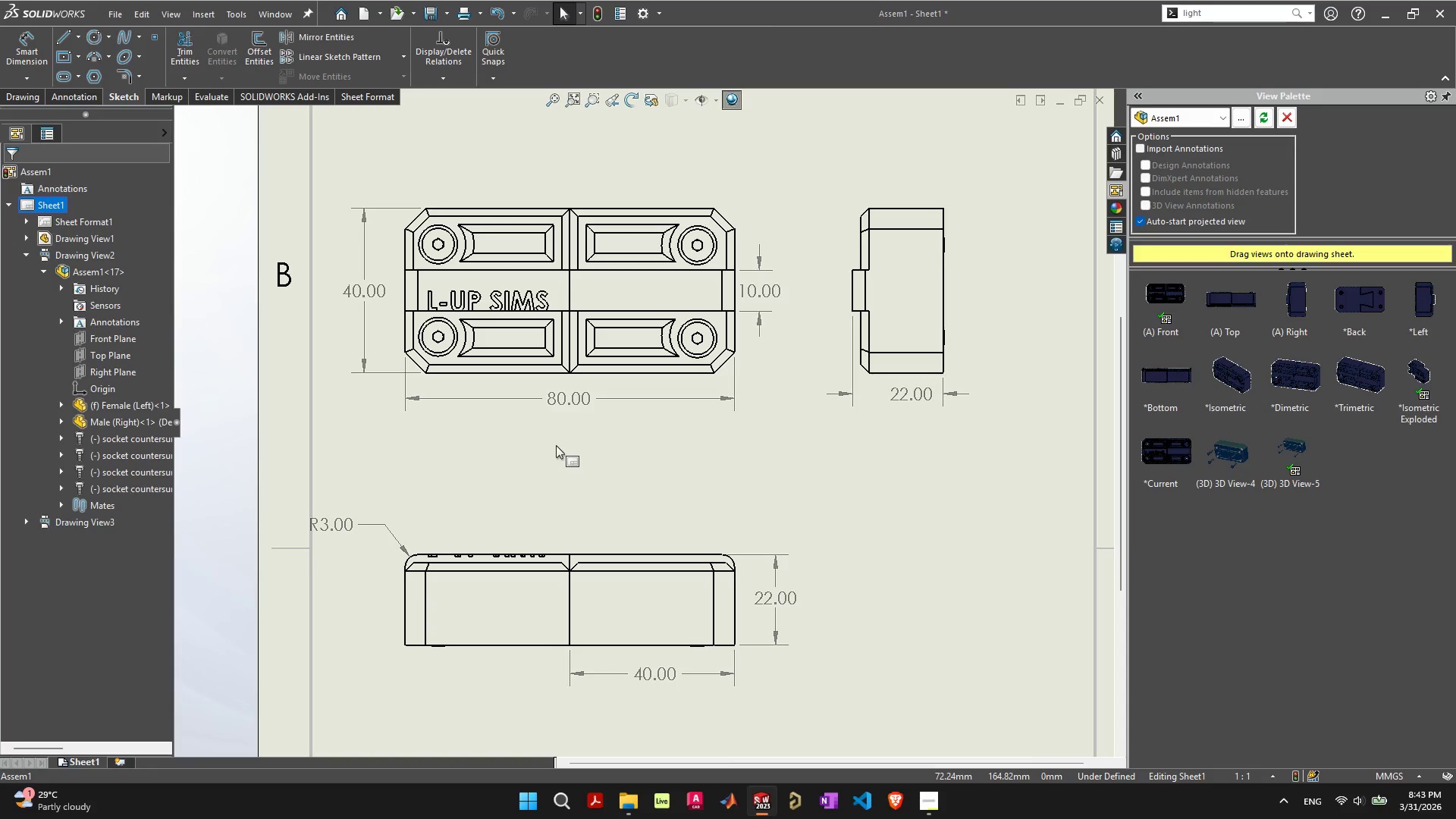 
scroll: coordinate [723, 667], scroll_direction: down, amount: 3.0
 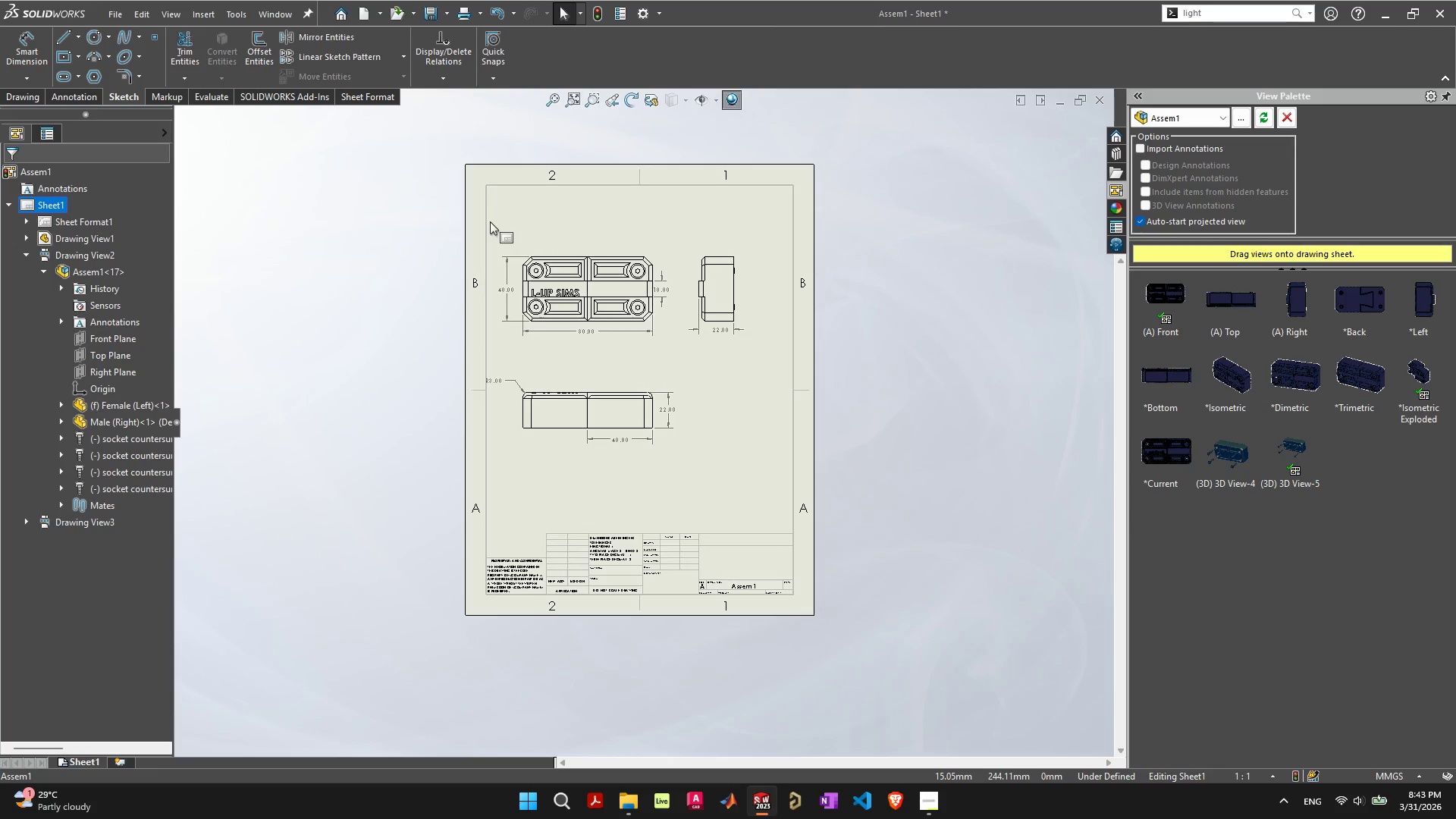 
left_click_drag(start_coordinate=[490, 223], to_coordinate=[762, 492])
 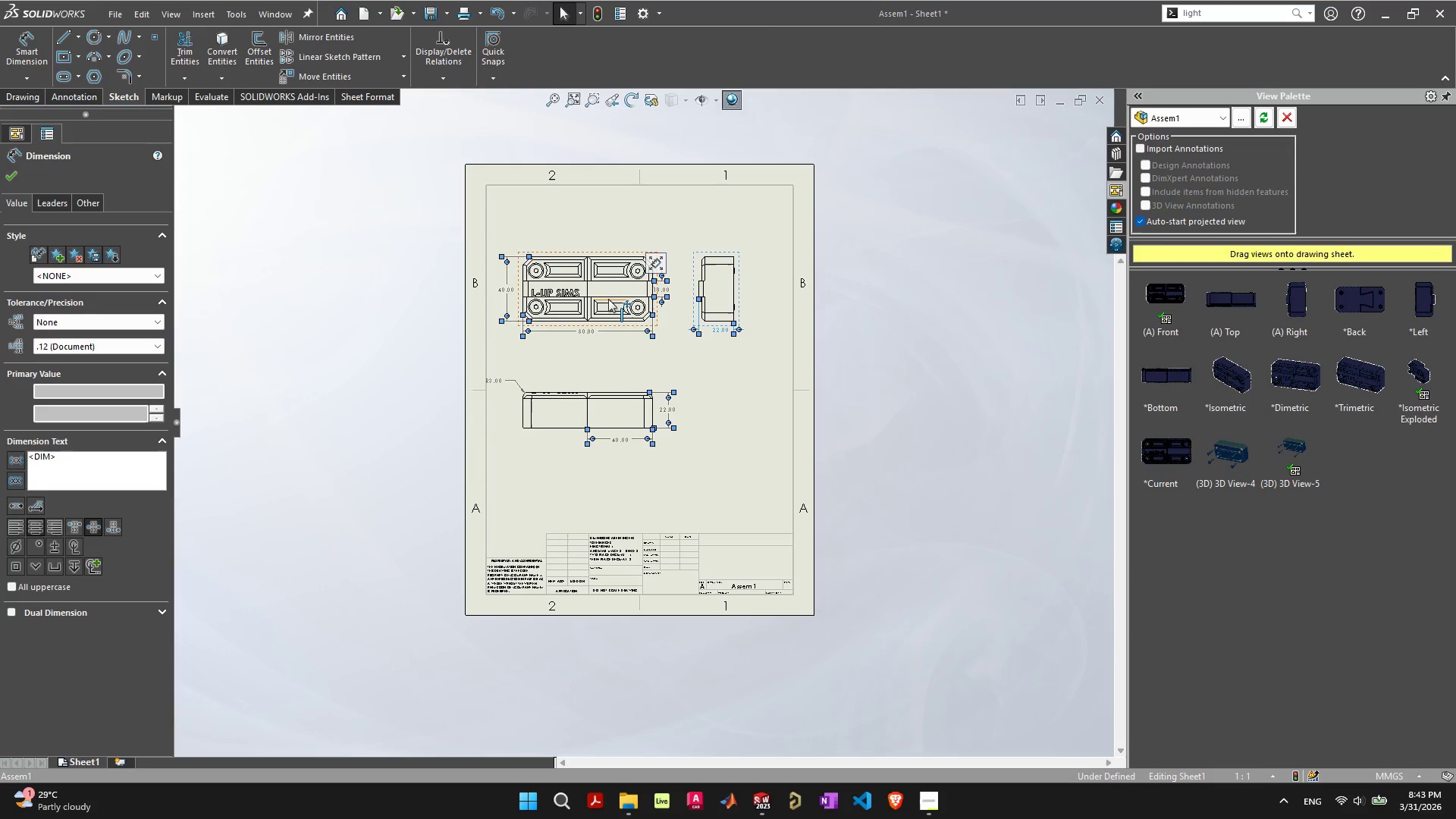 
left_click_drag(start_coordinate=[609, 297], to_coordinate=[616, 313])
 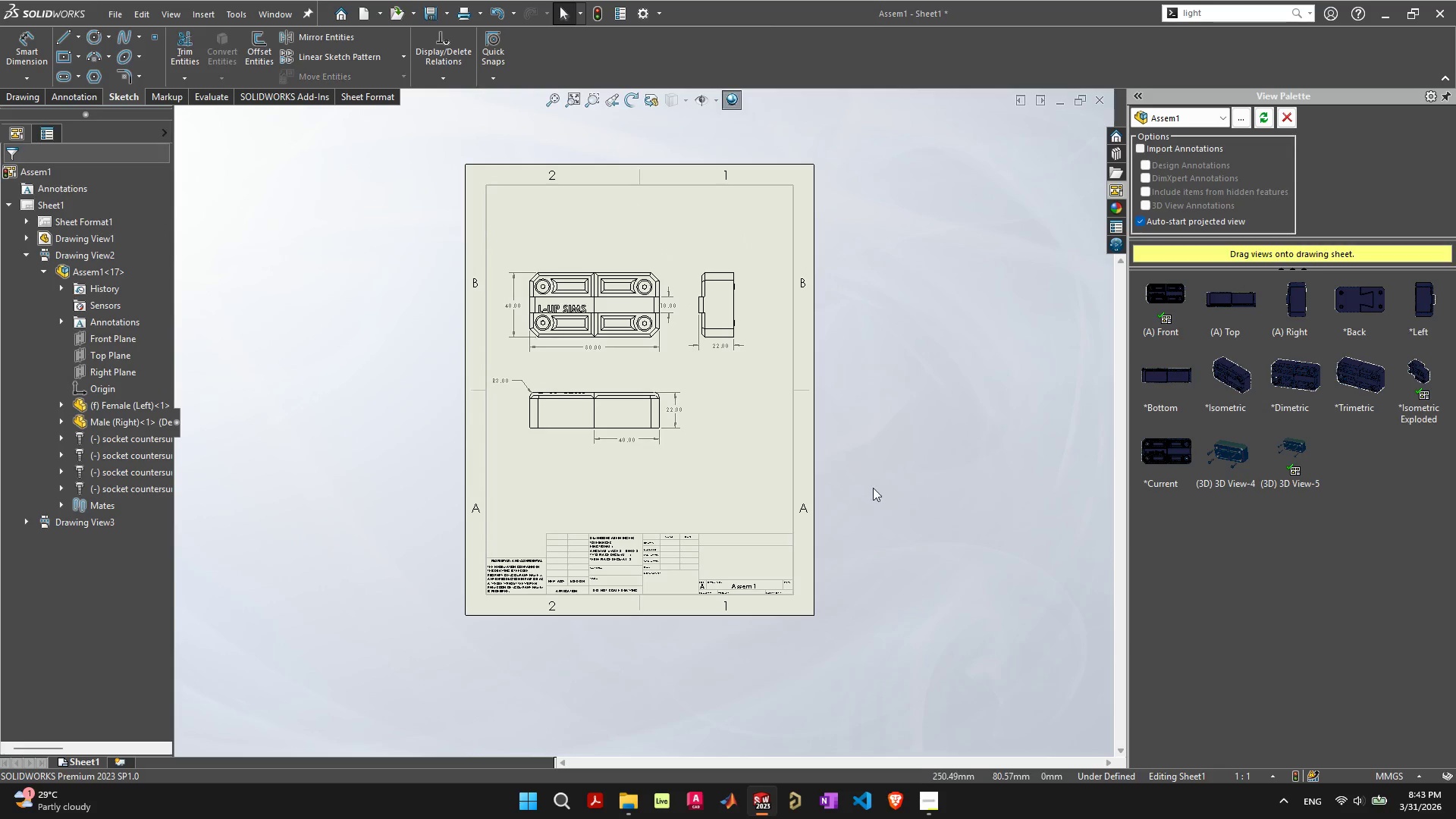 
left_click([867, 481])
 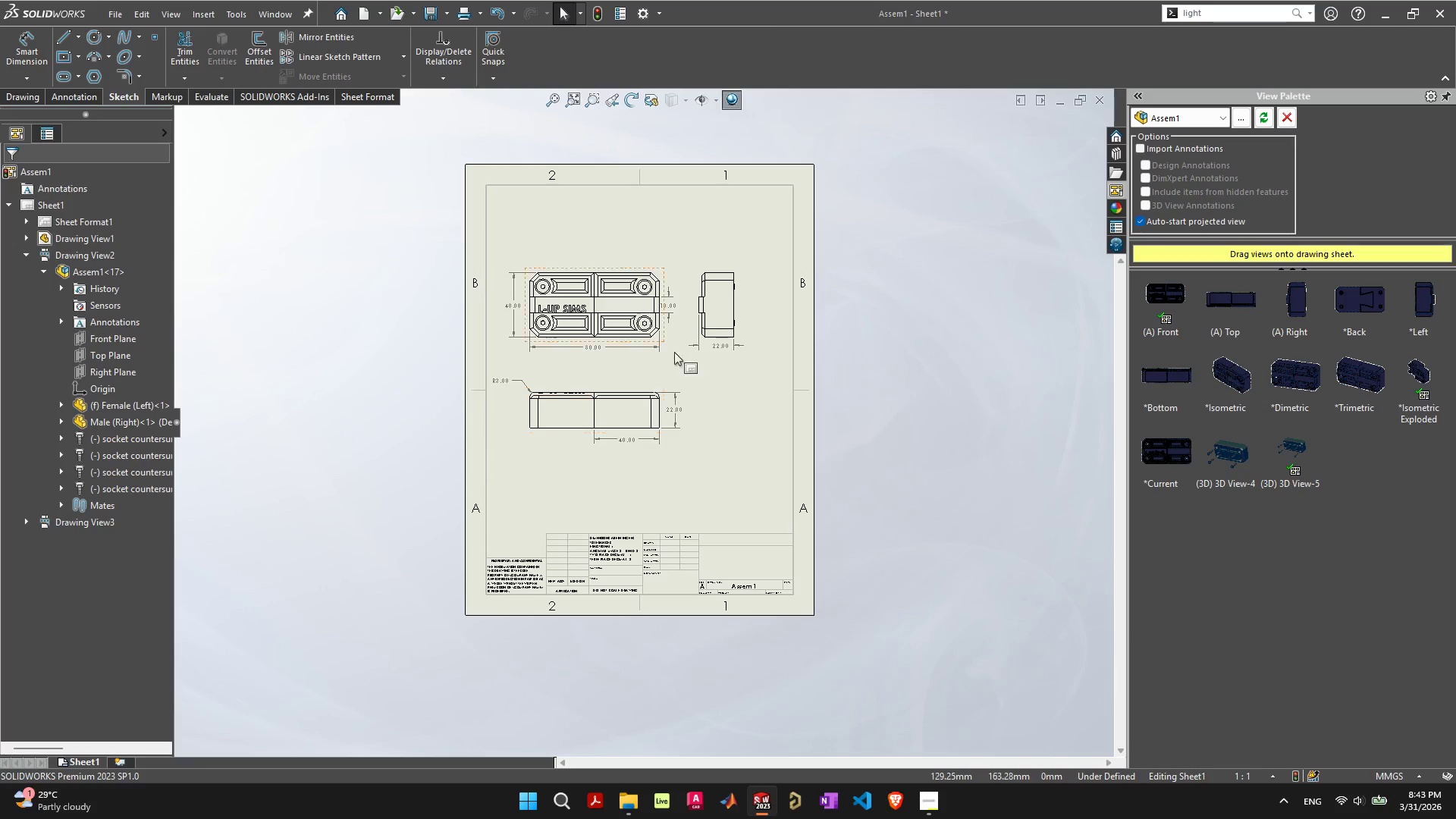 
scroll: coordinate [692, 324], scroll_direction: up, amount: 1.0
 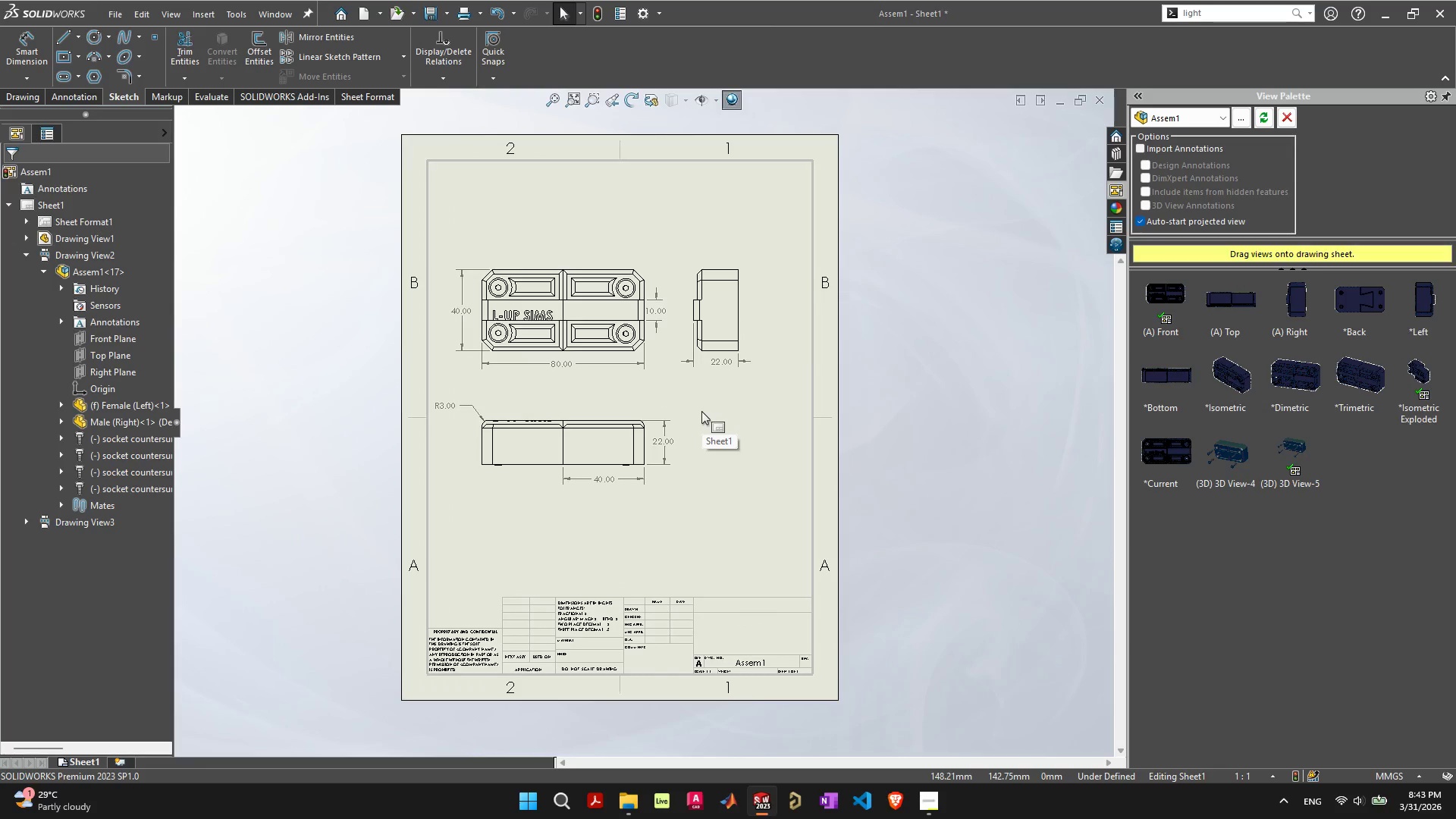 
wait(7.9)
 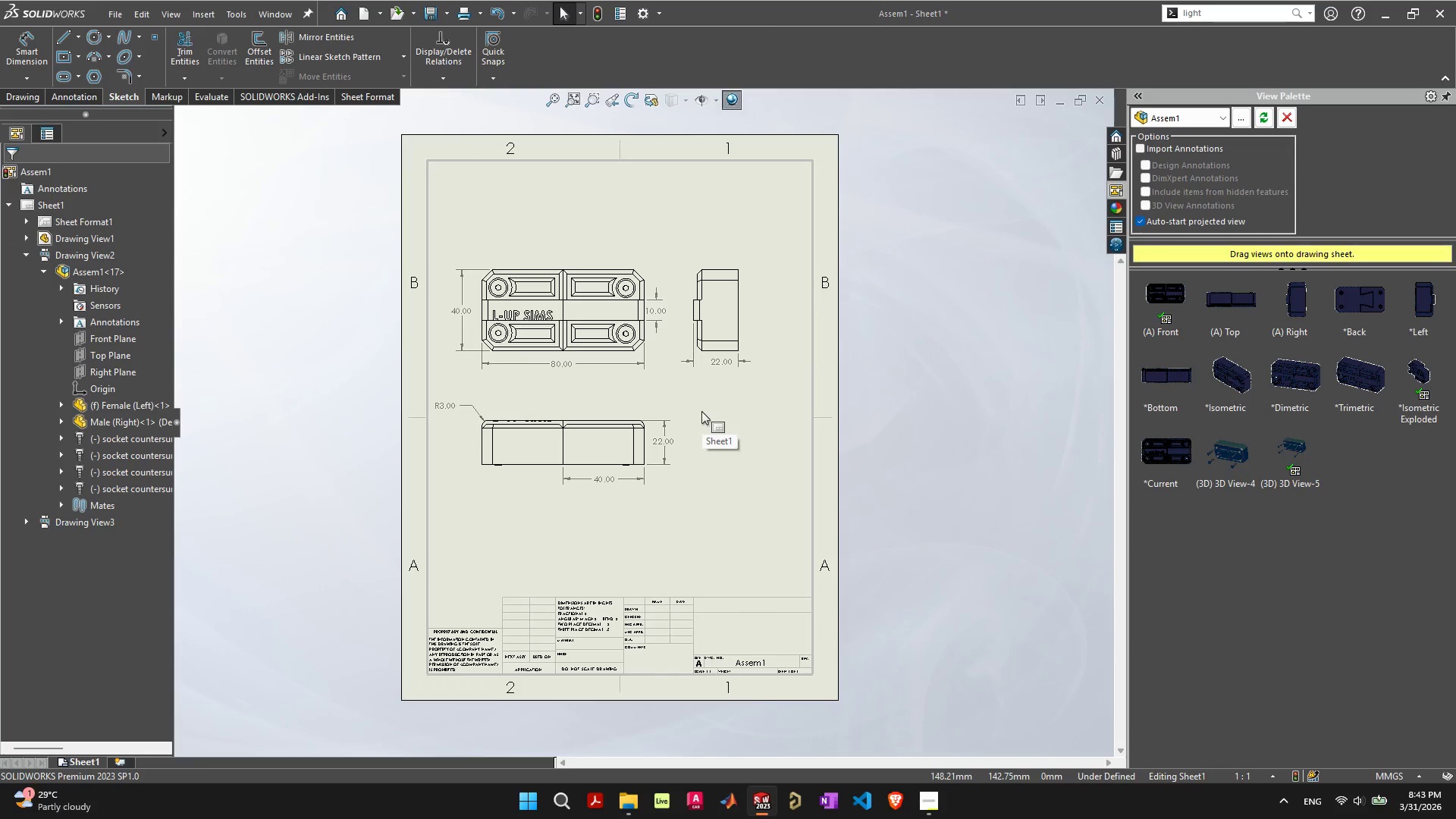 
scroll: coordinate [517, 328], scroll_direction: up, amount: 6.0
 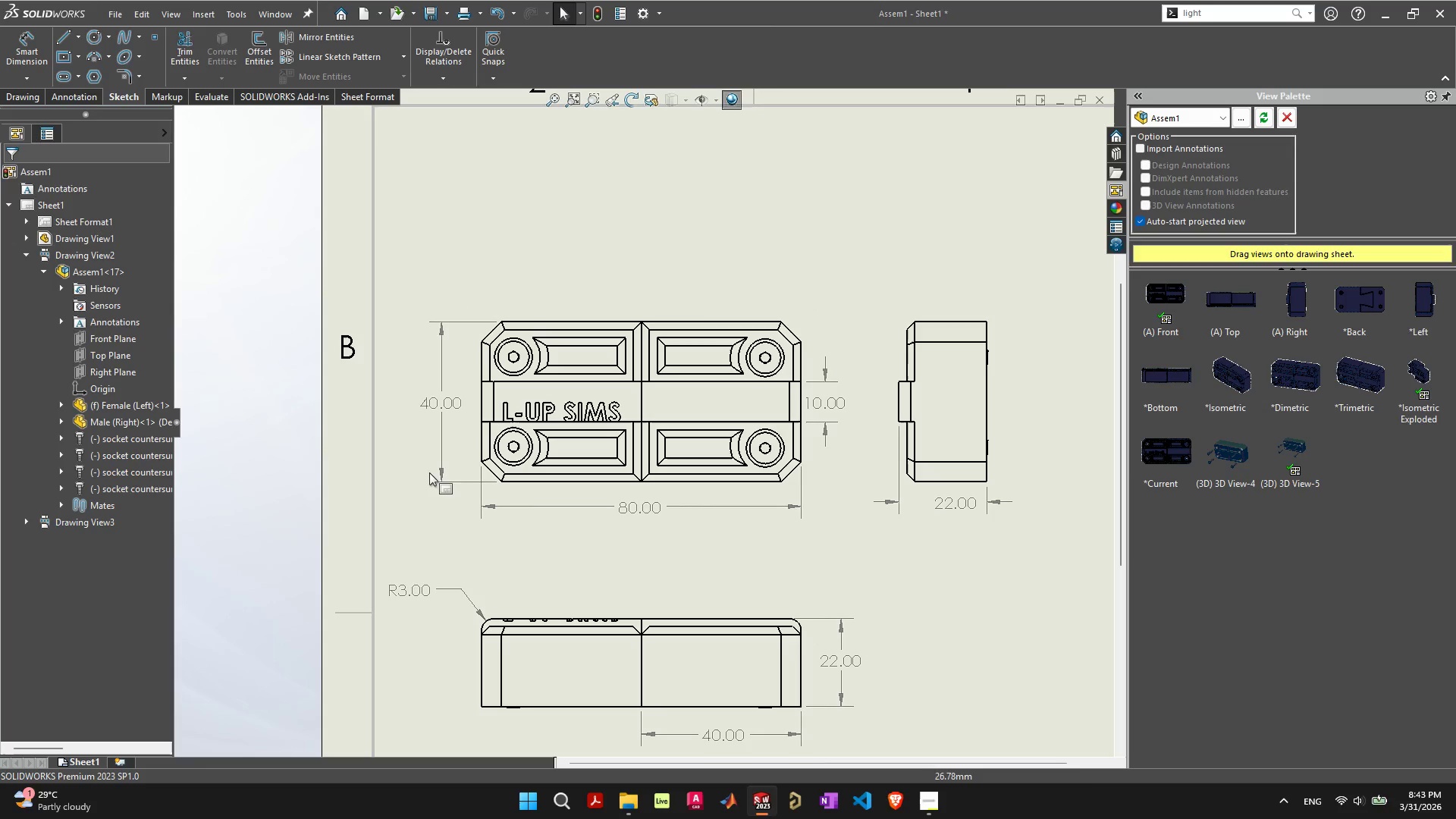 
scroll: coordinate [626, 515], scroll_direction: none, amount: 0.0
 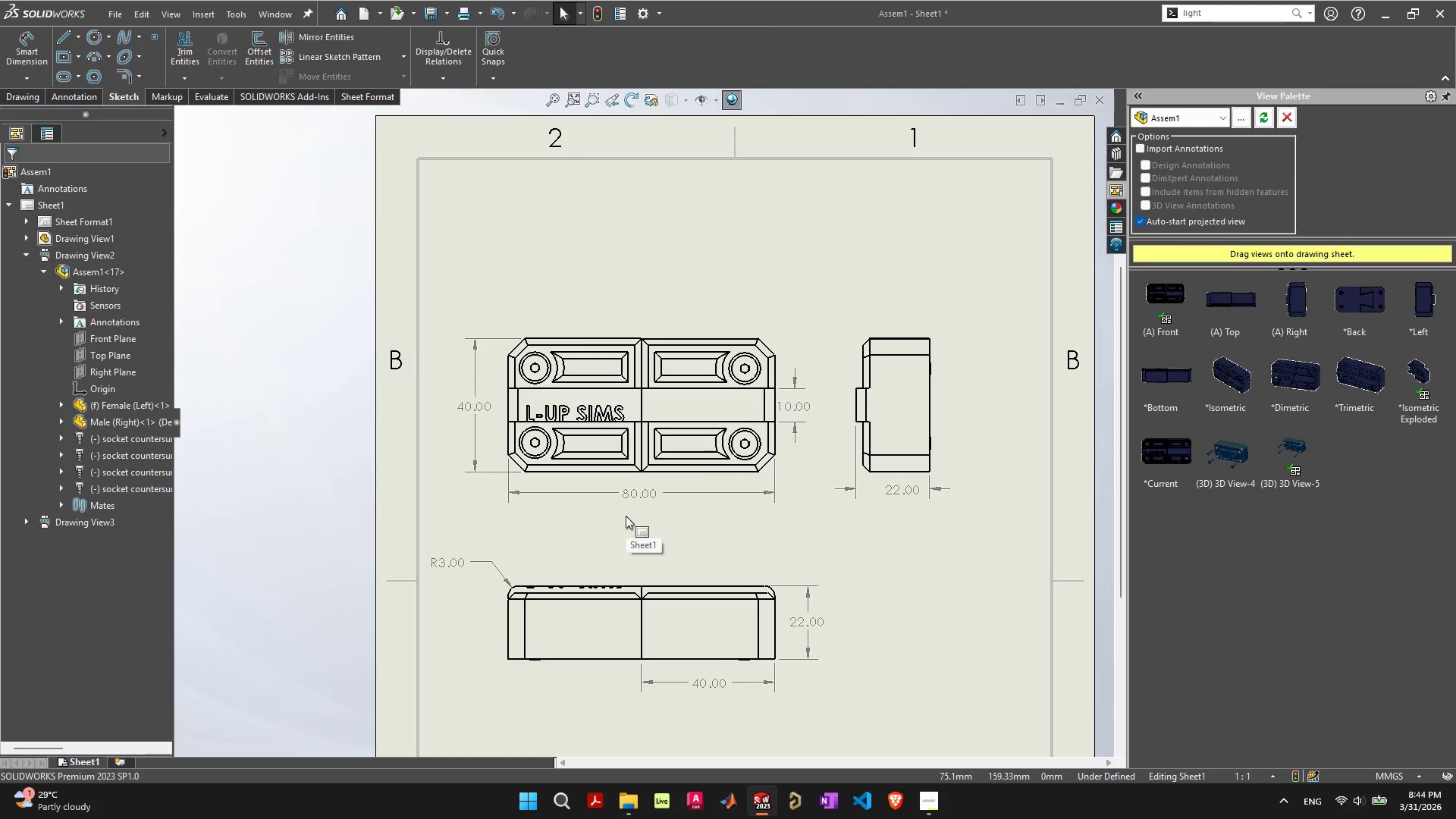 
scroll: coordinate [626, 518], scroll_direction: down, amount: 4.0